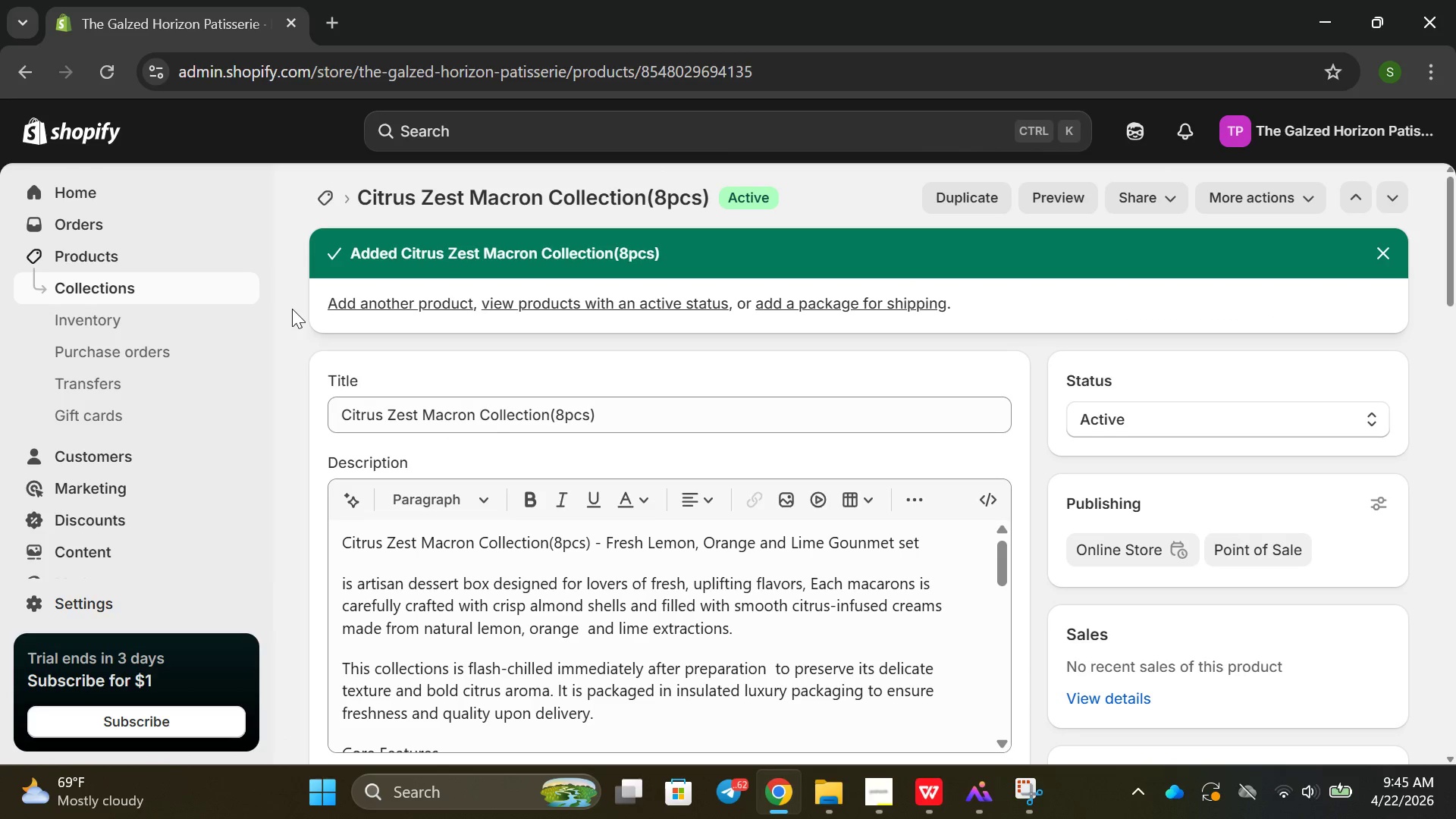 
wait(6.5)
 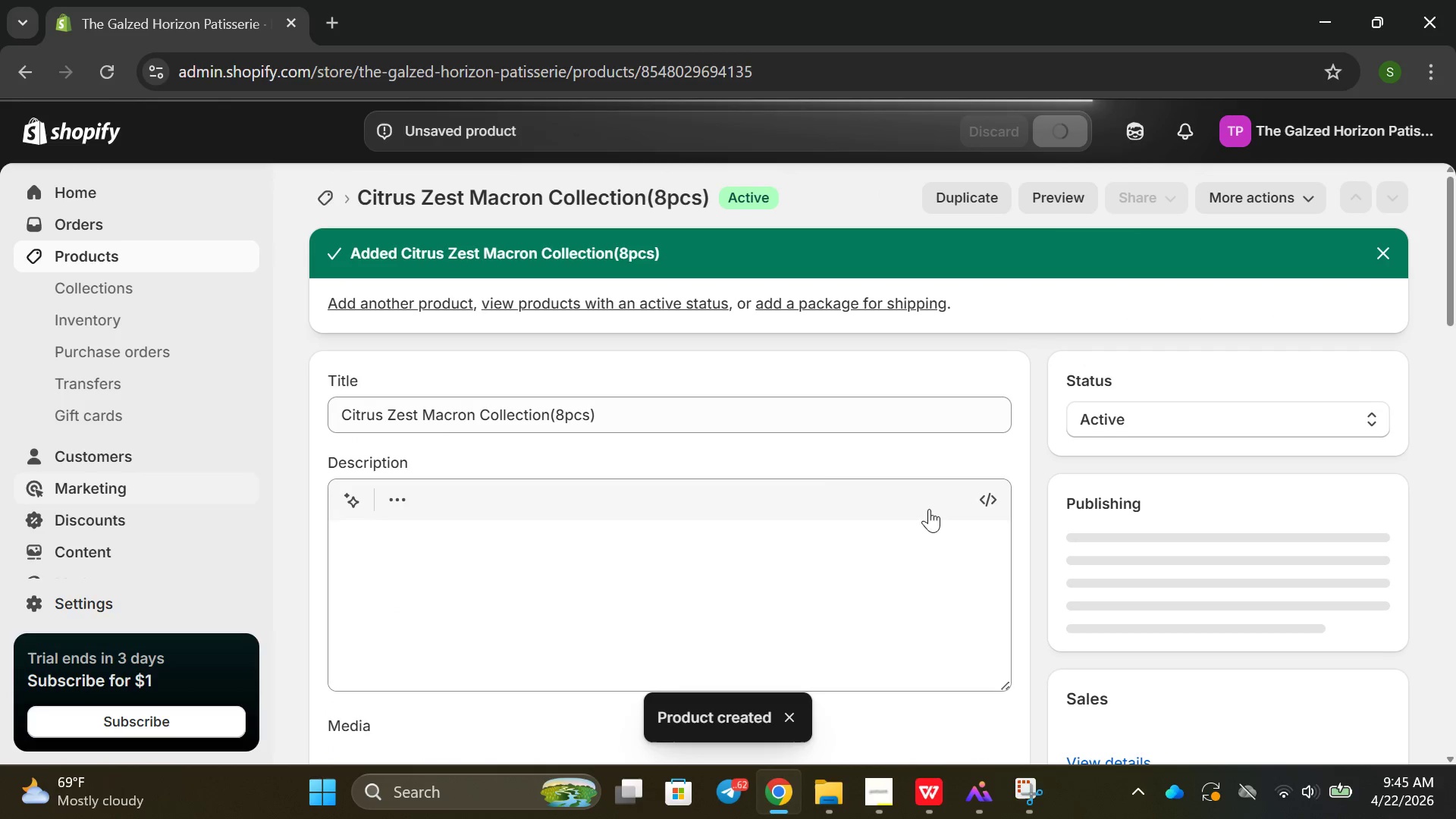 
mouse_move([199, 256])
 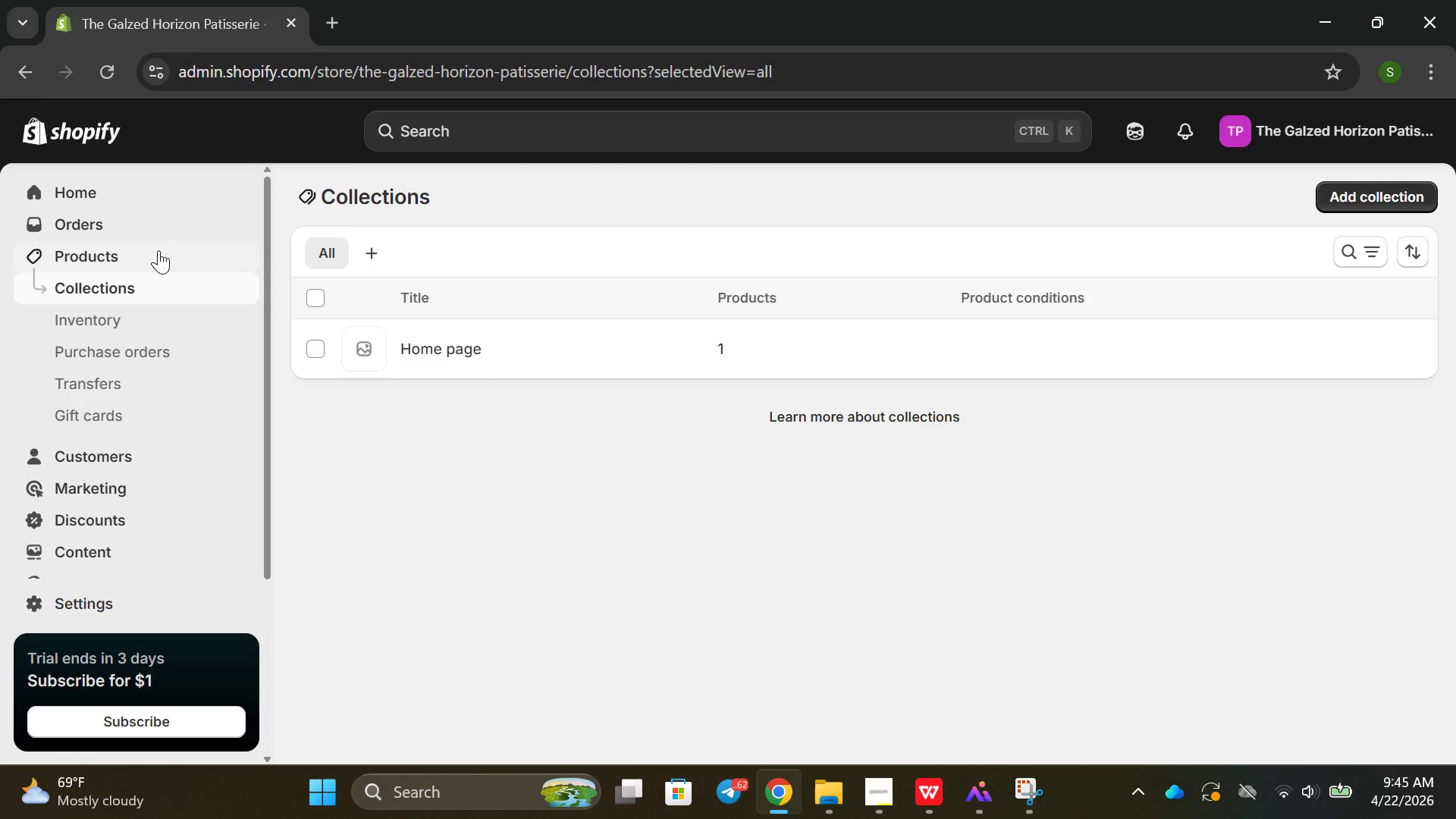 
left_click([158, 250])
 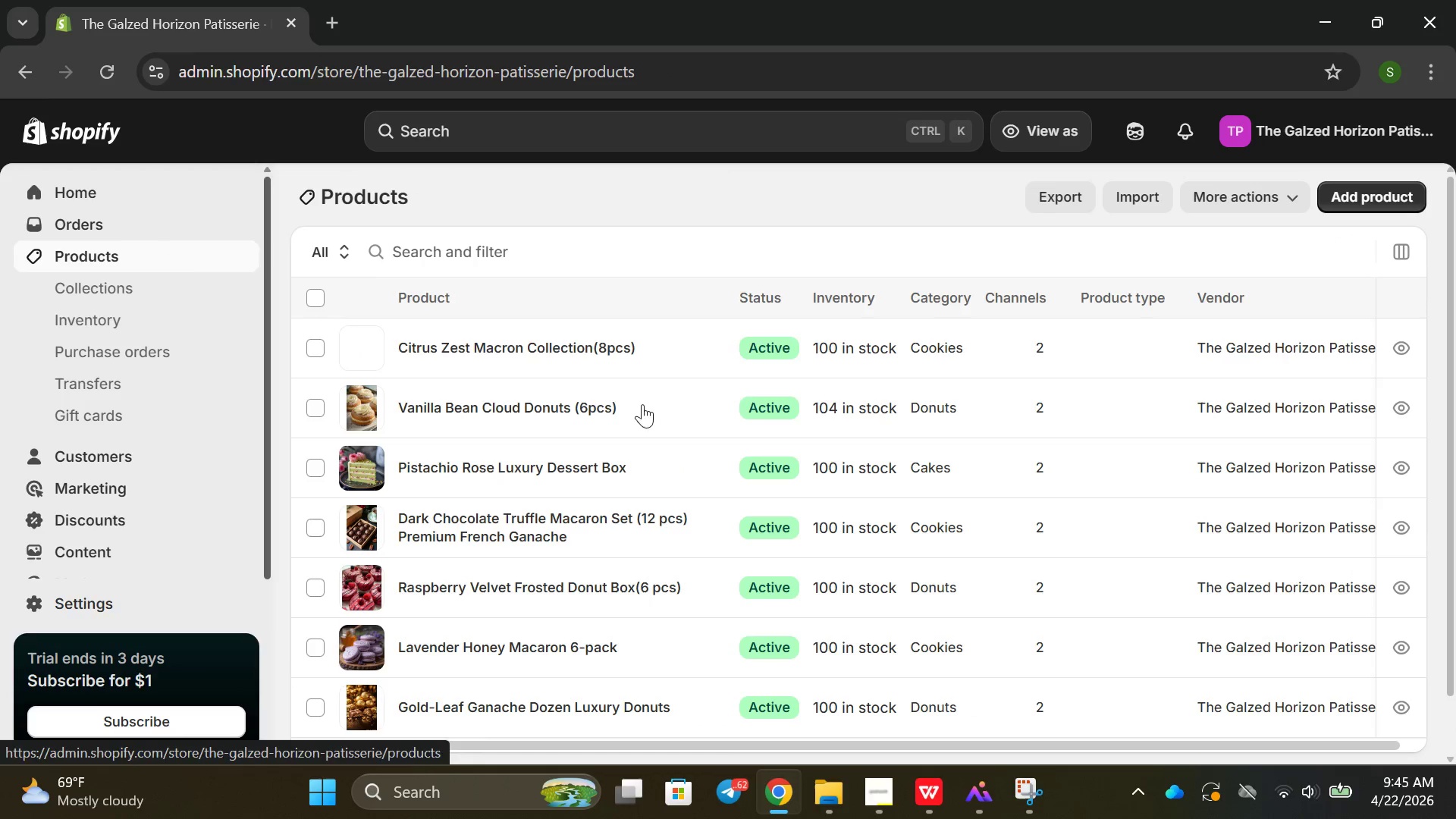 
scroll: coordinate [587, 460], scroll_direction: down, amount: 2.0
 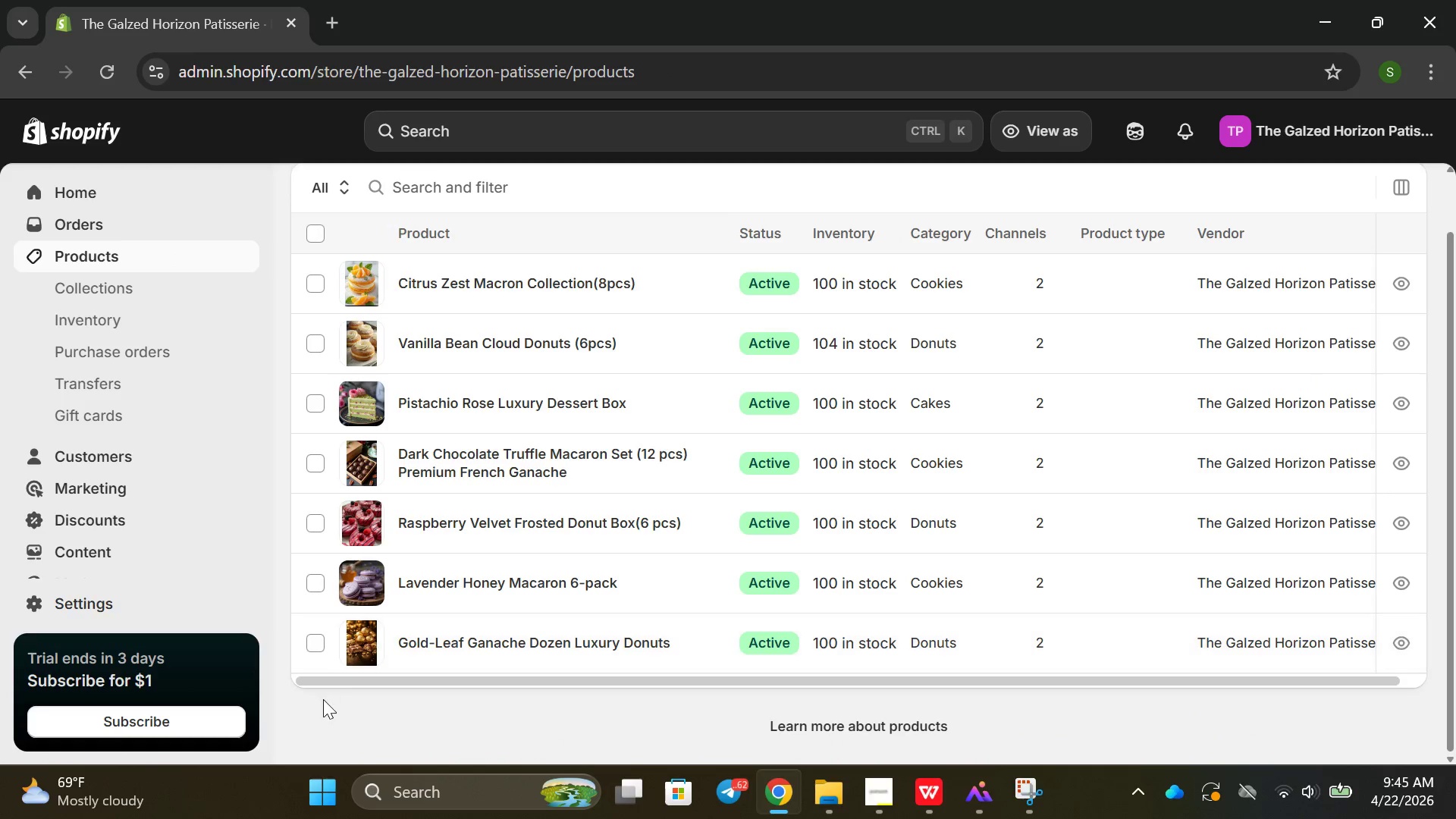 
wait(5.17)
 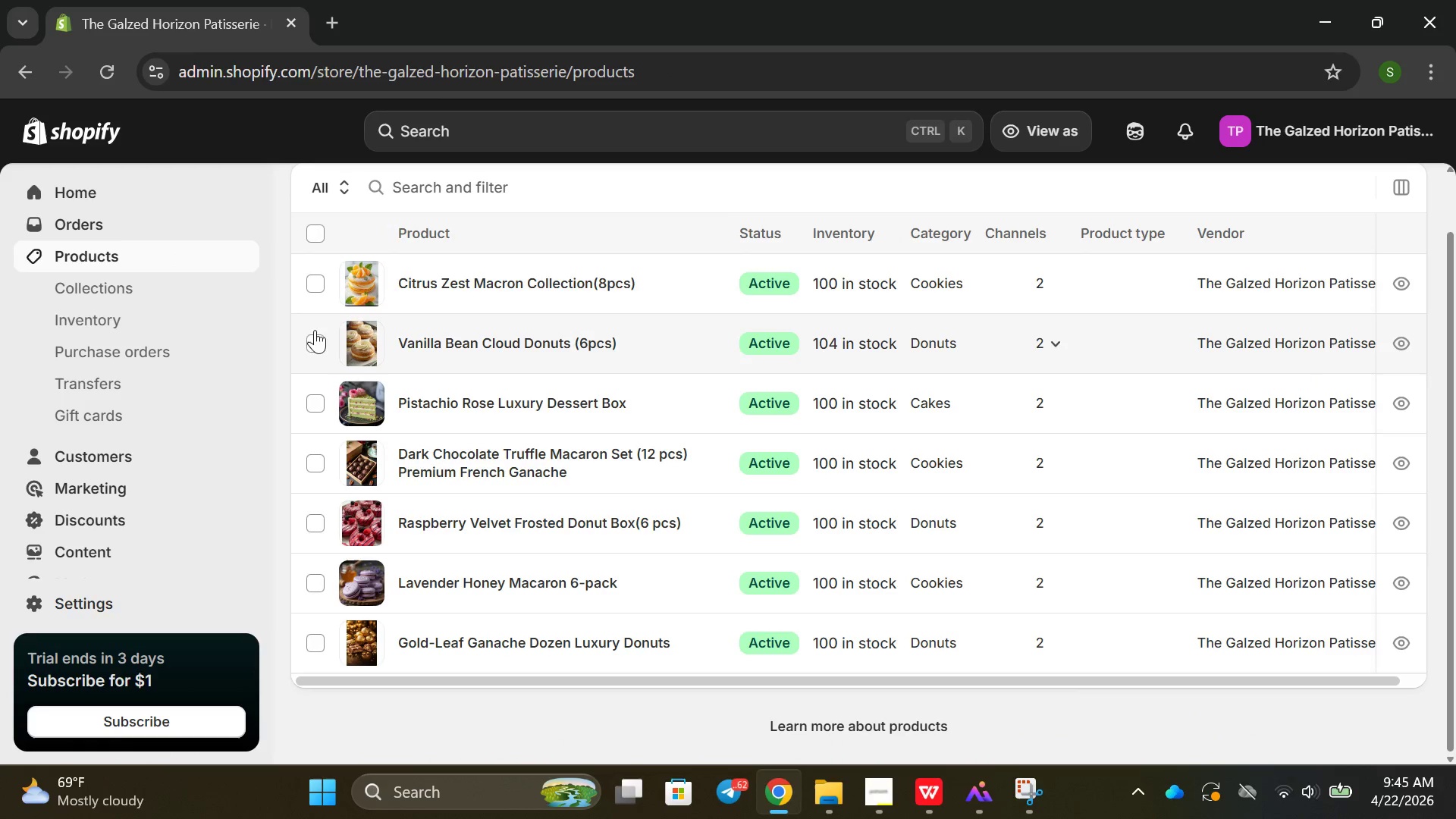 
scroll: coordinate [474, 419], scroll_direction: up, amount: 1.0
 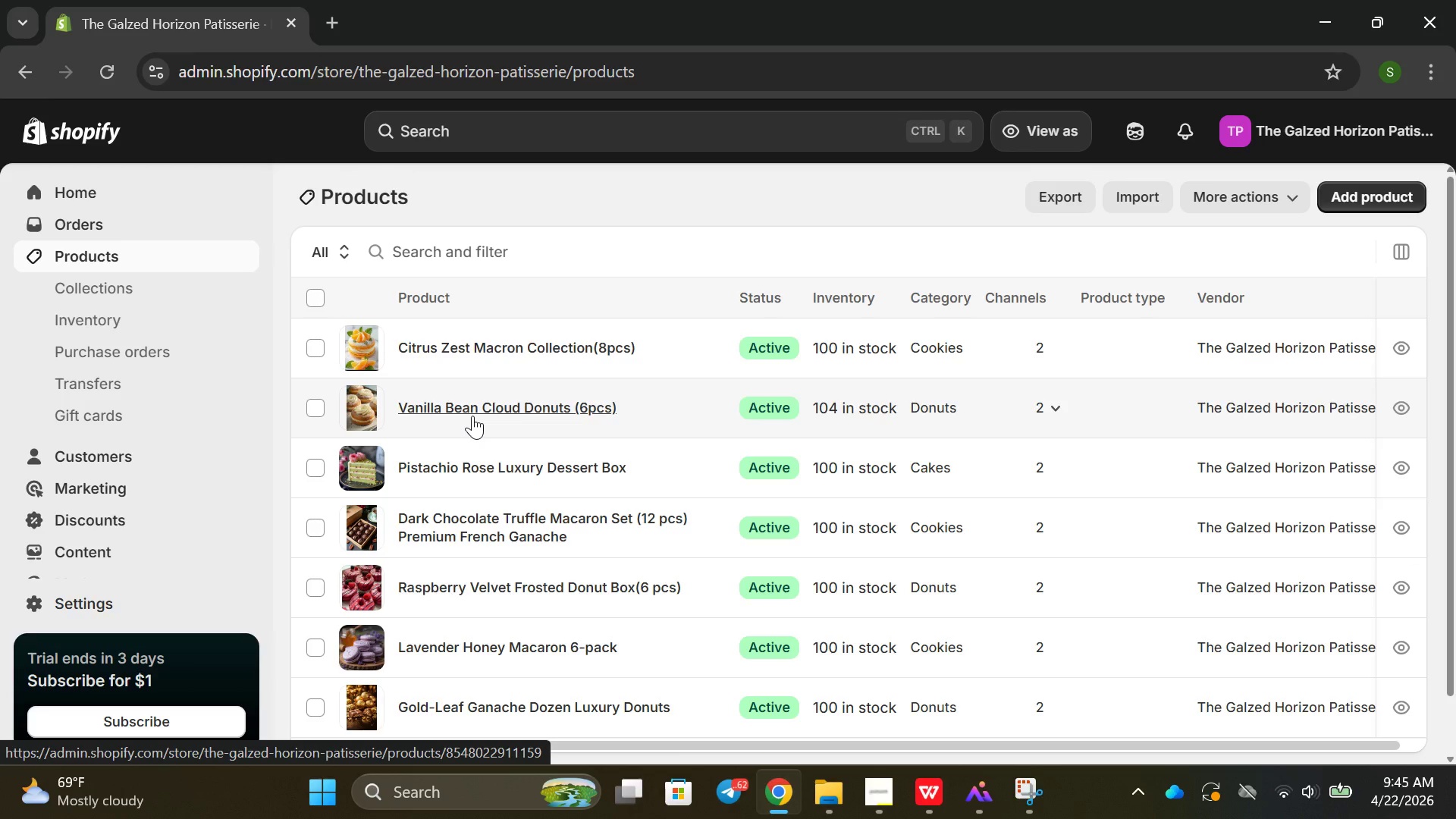 
wait(12.48)
 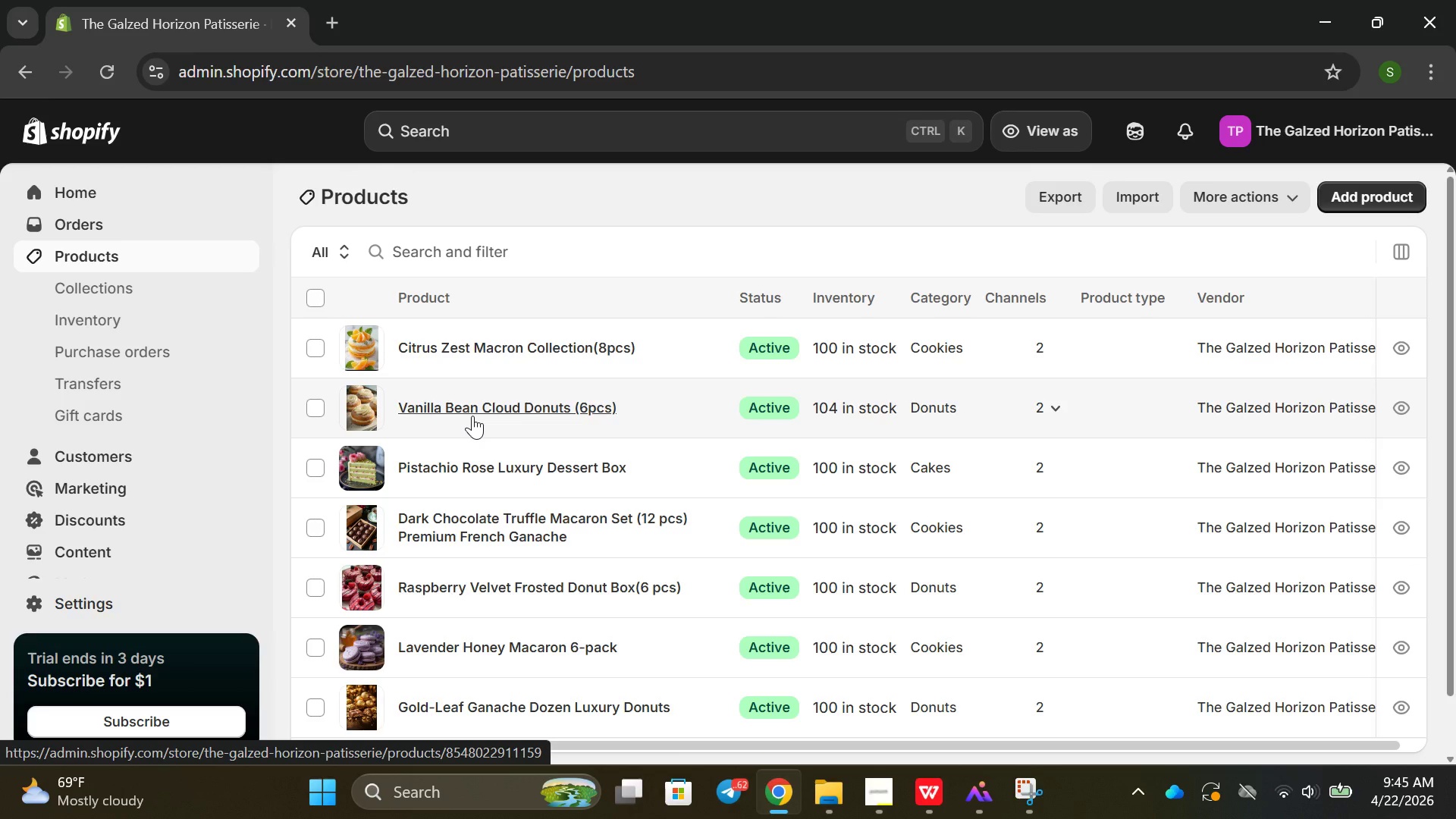 
left_click([936, 796])
 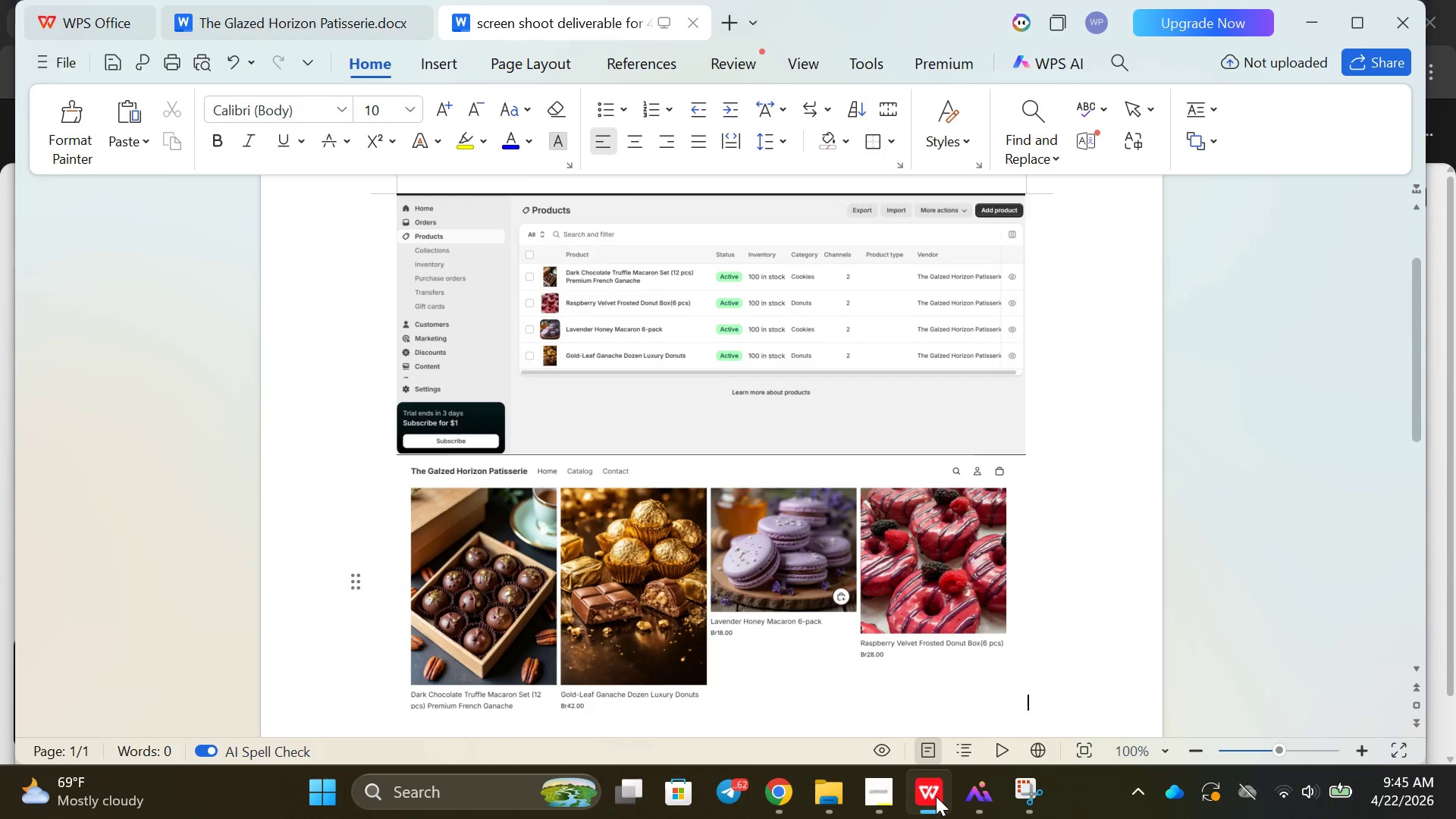 
left_click([936, 796])
 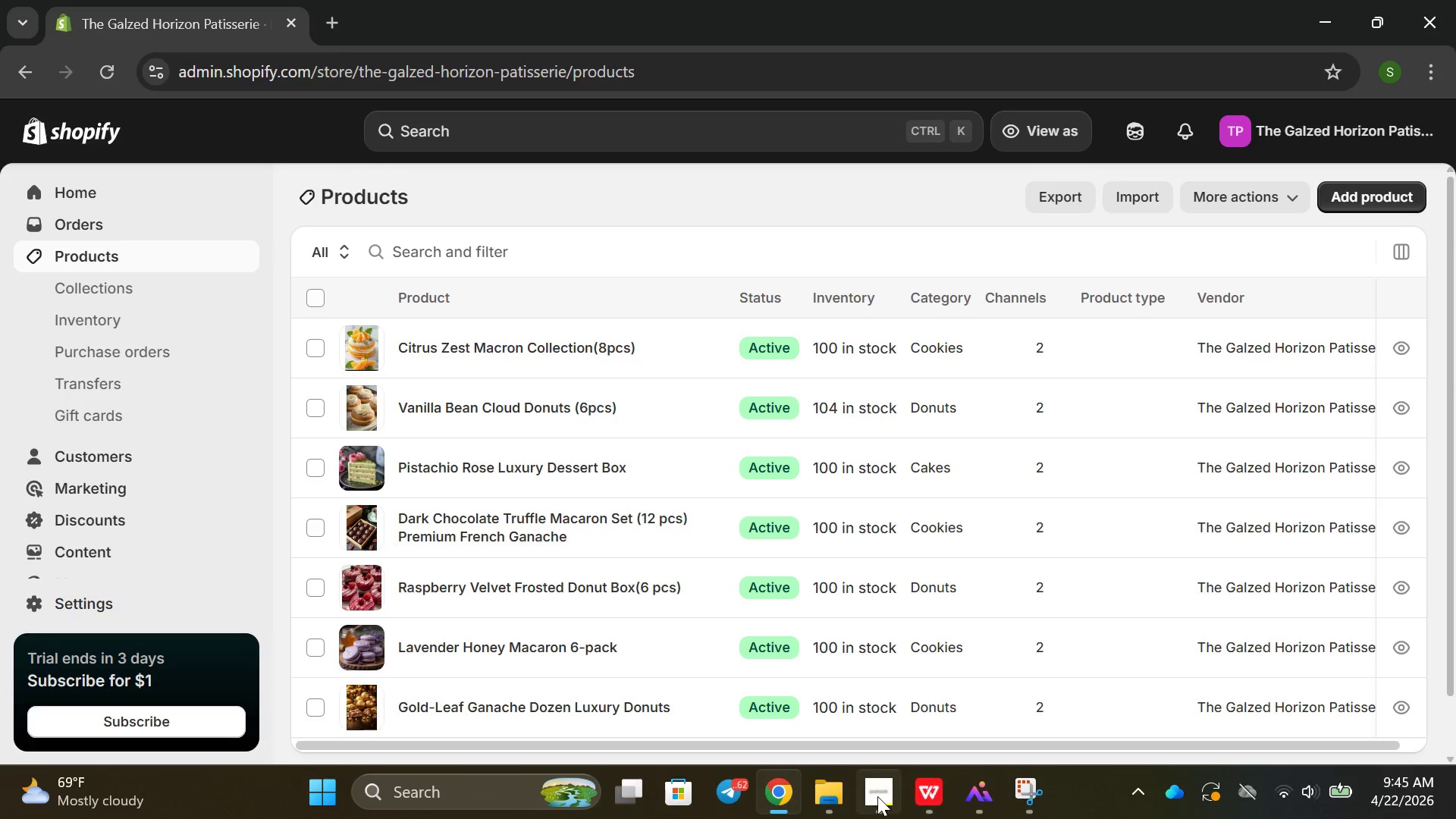 
left_click([877, 796])